 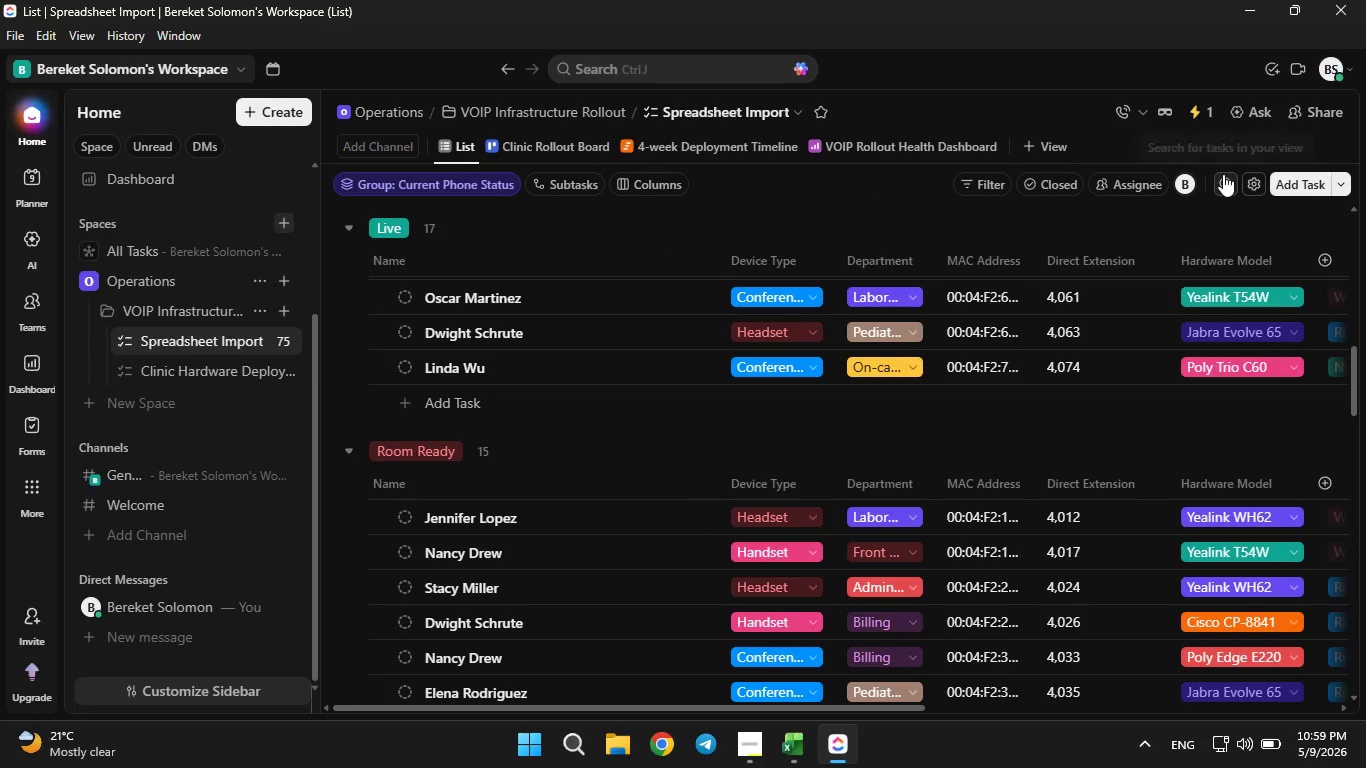 
left_click([1193, 110])
 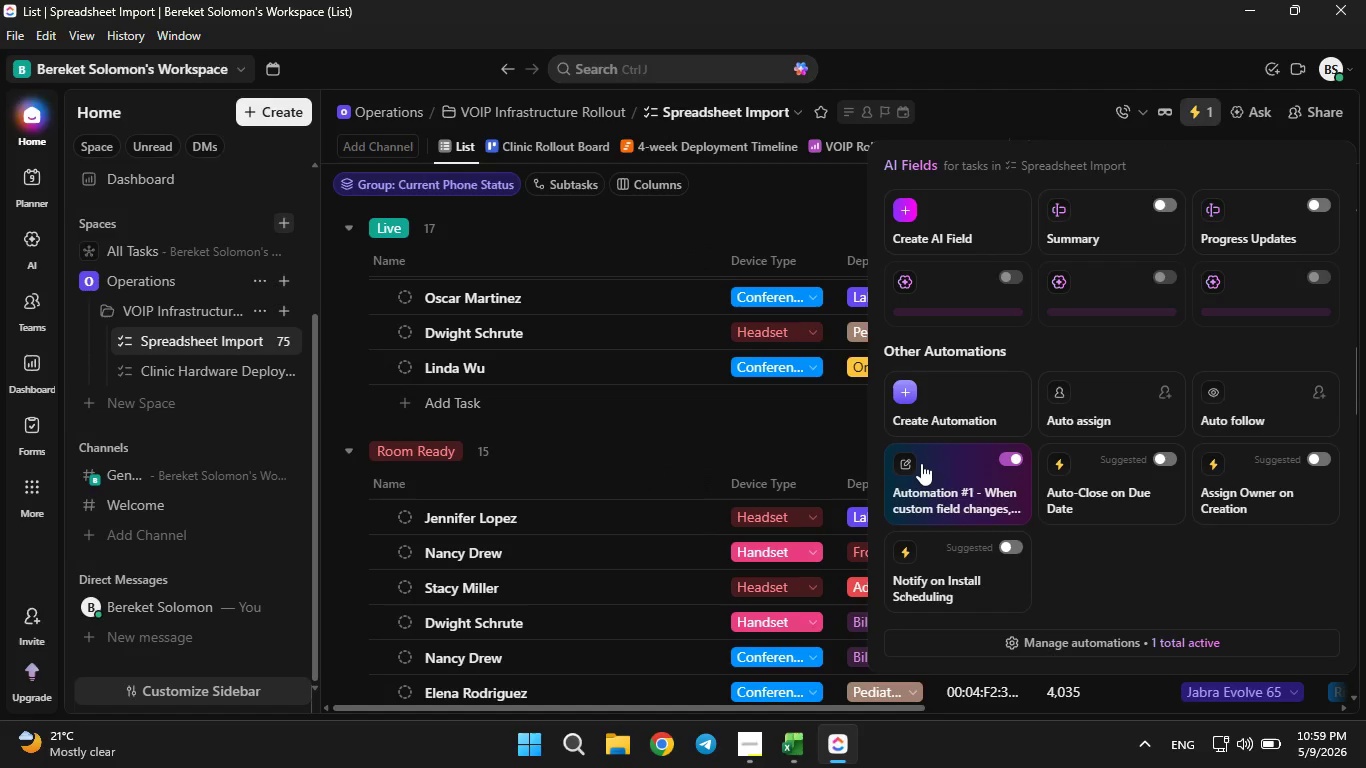 
left_click([921, 463])
 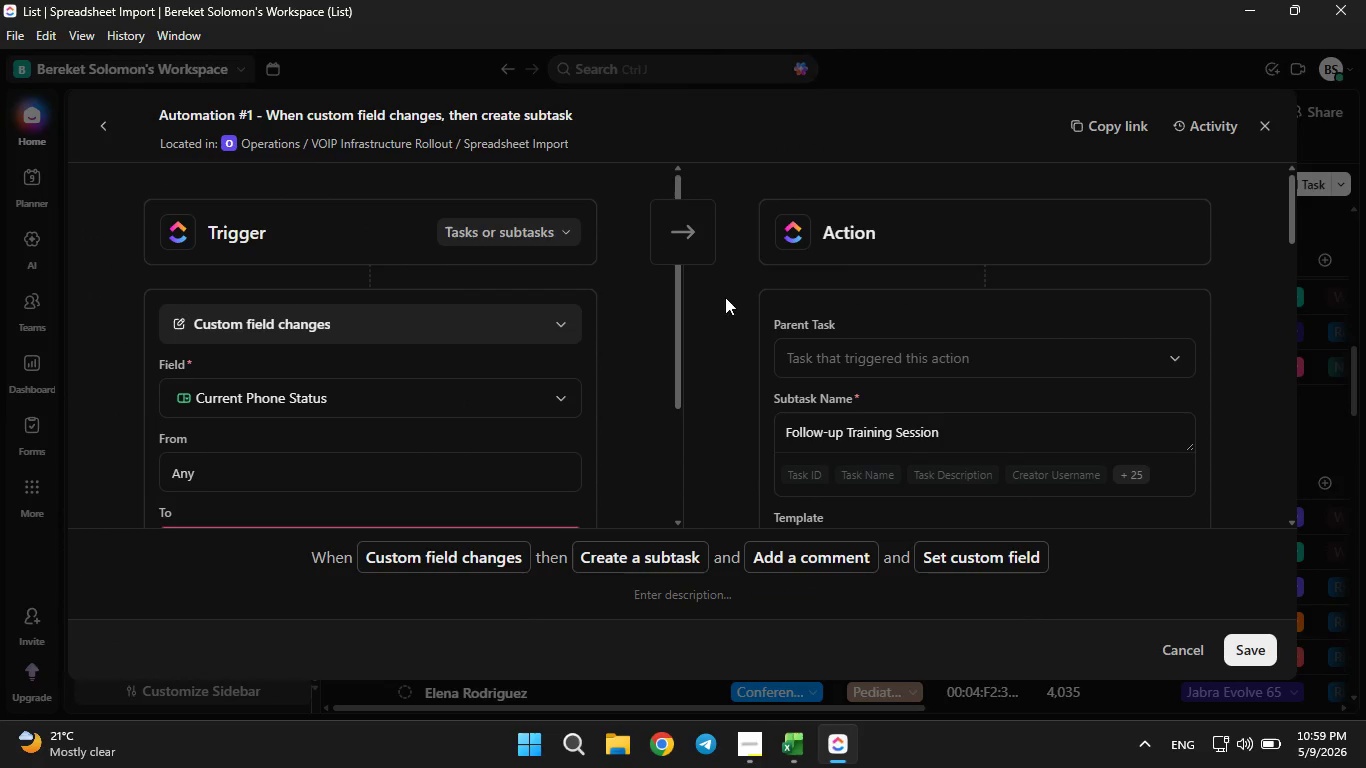 
wait(5.42)
 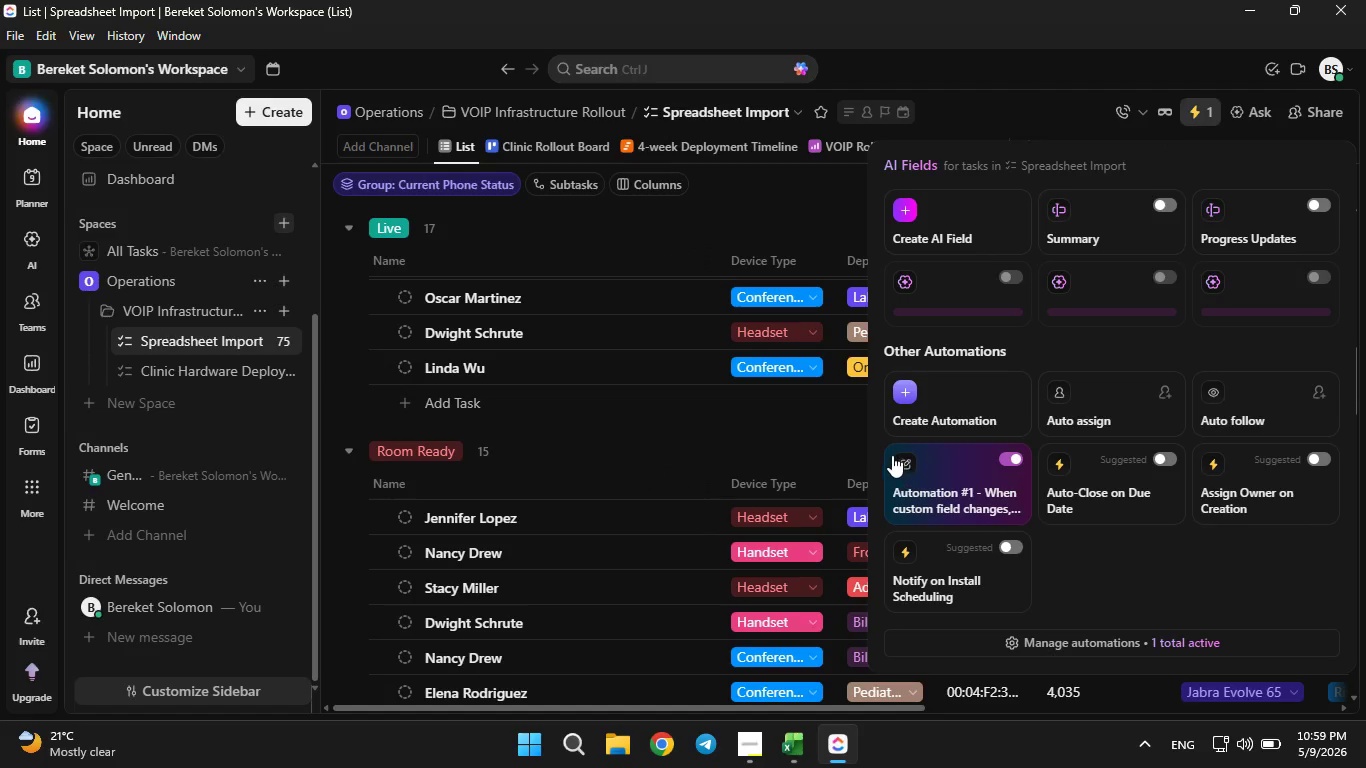 
left_click_drag(start_coordinate=[676, 341], to_coordinate=[676, 367])
 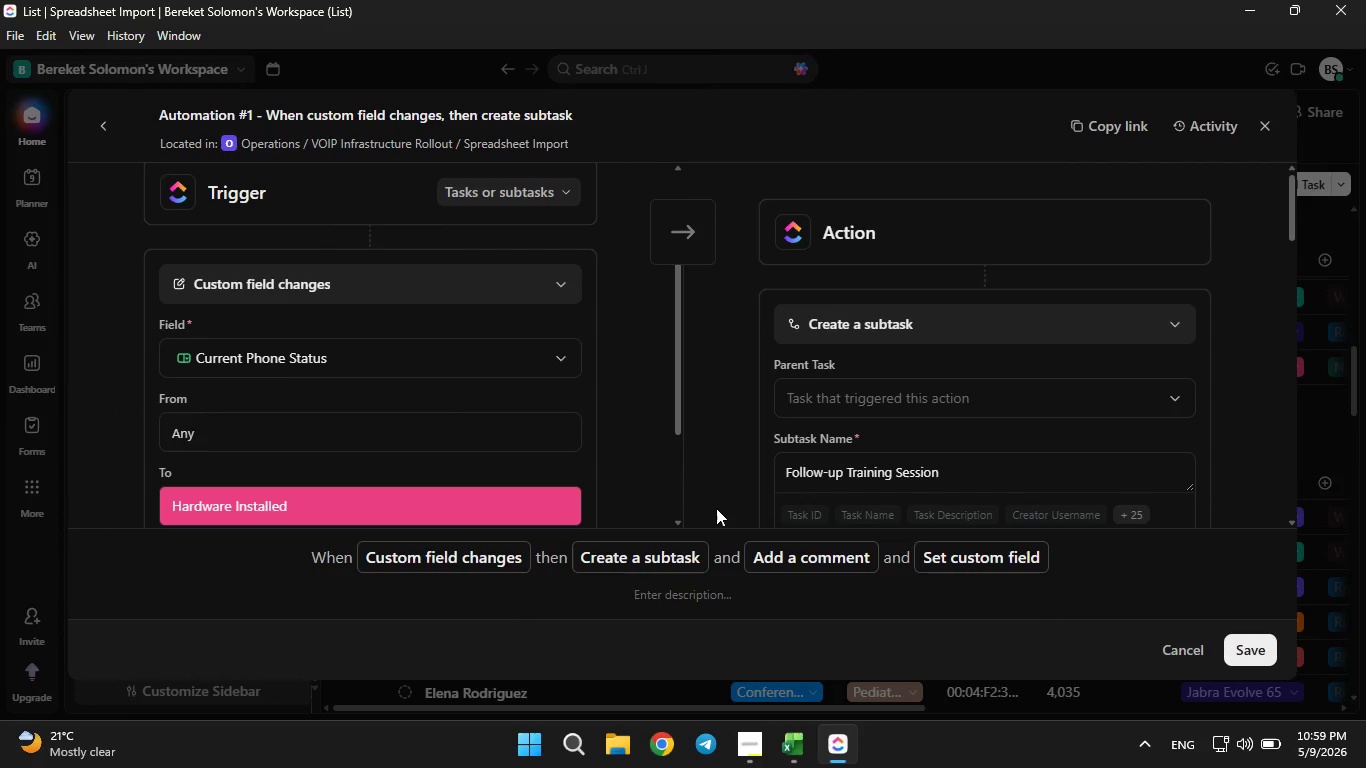 
key(PrintScreen)
 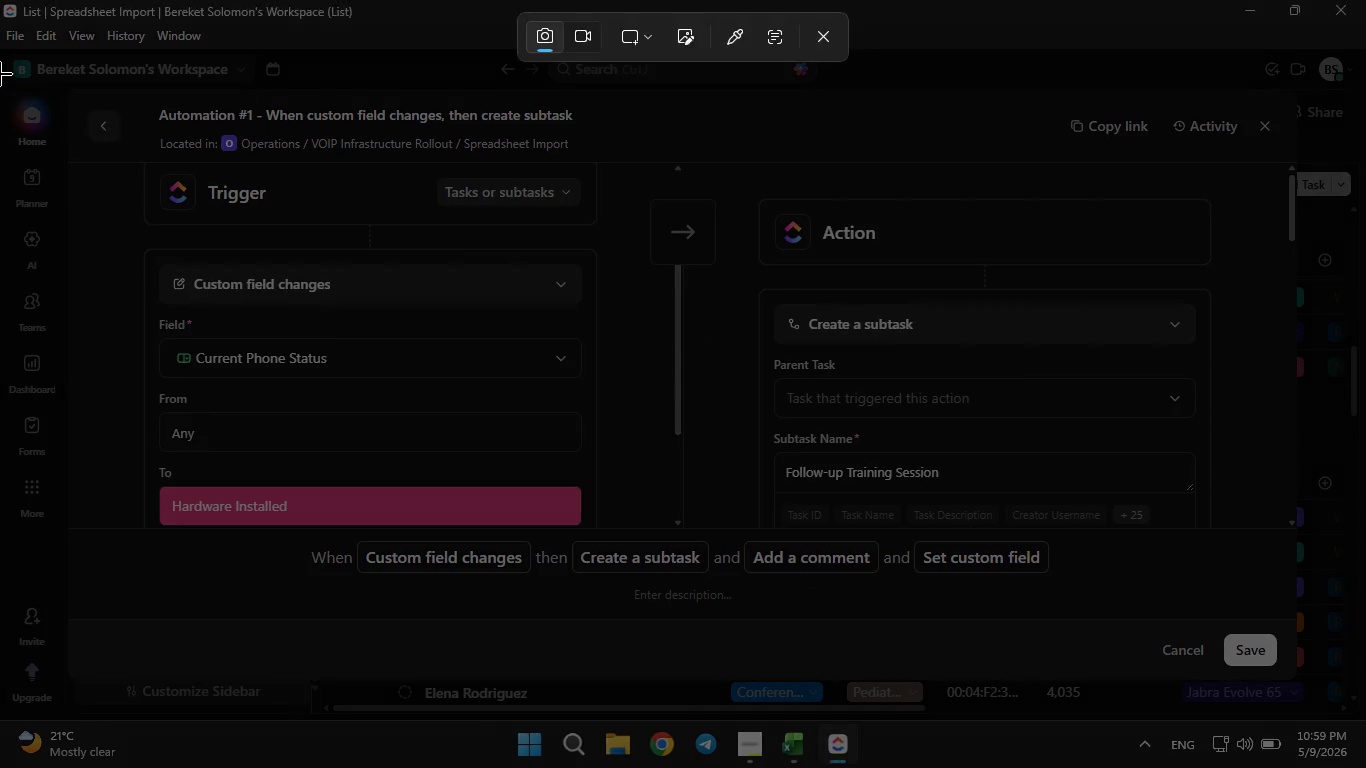 
left_click_drag(start_coordinate=[0, 60], to_coordinate=[1365, 699])
 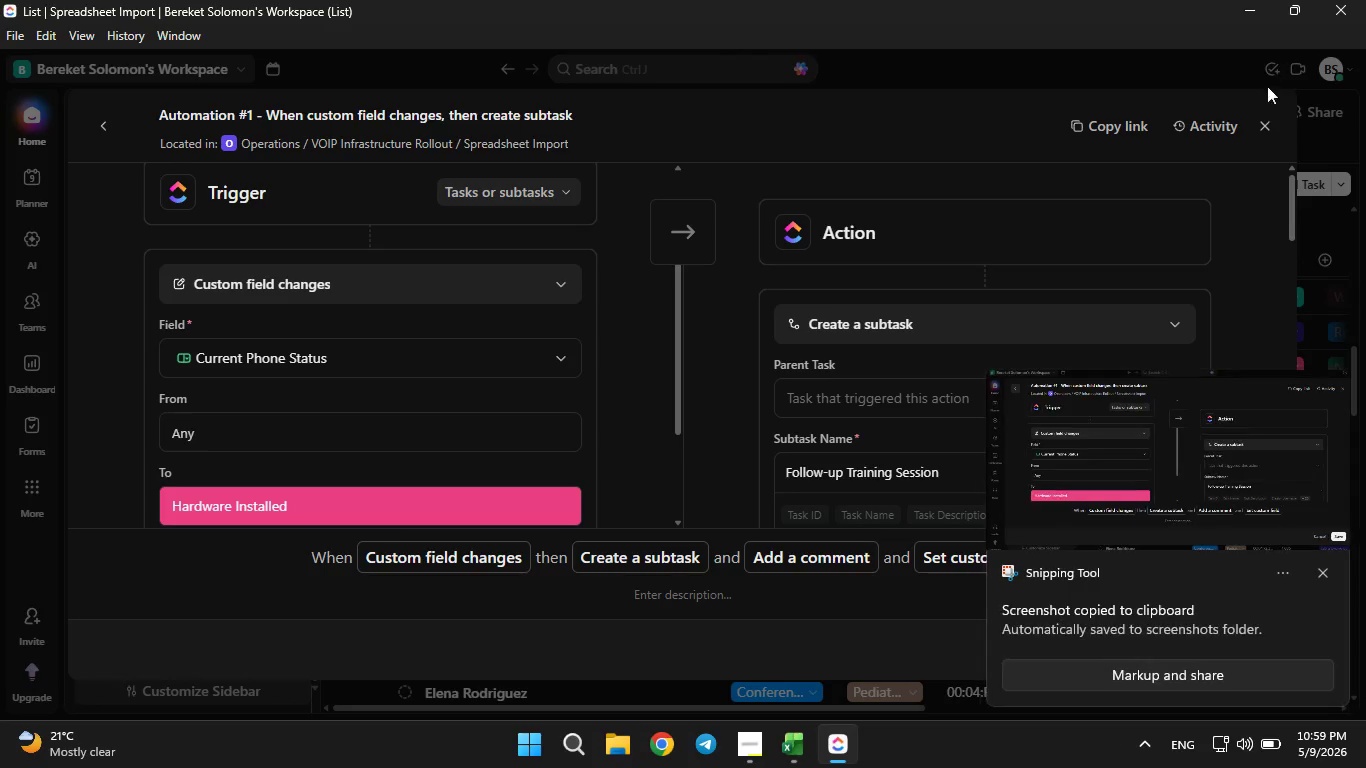 
left_click([1265, 118])
 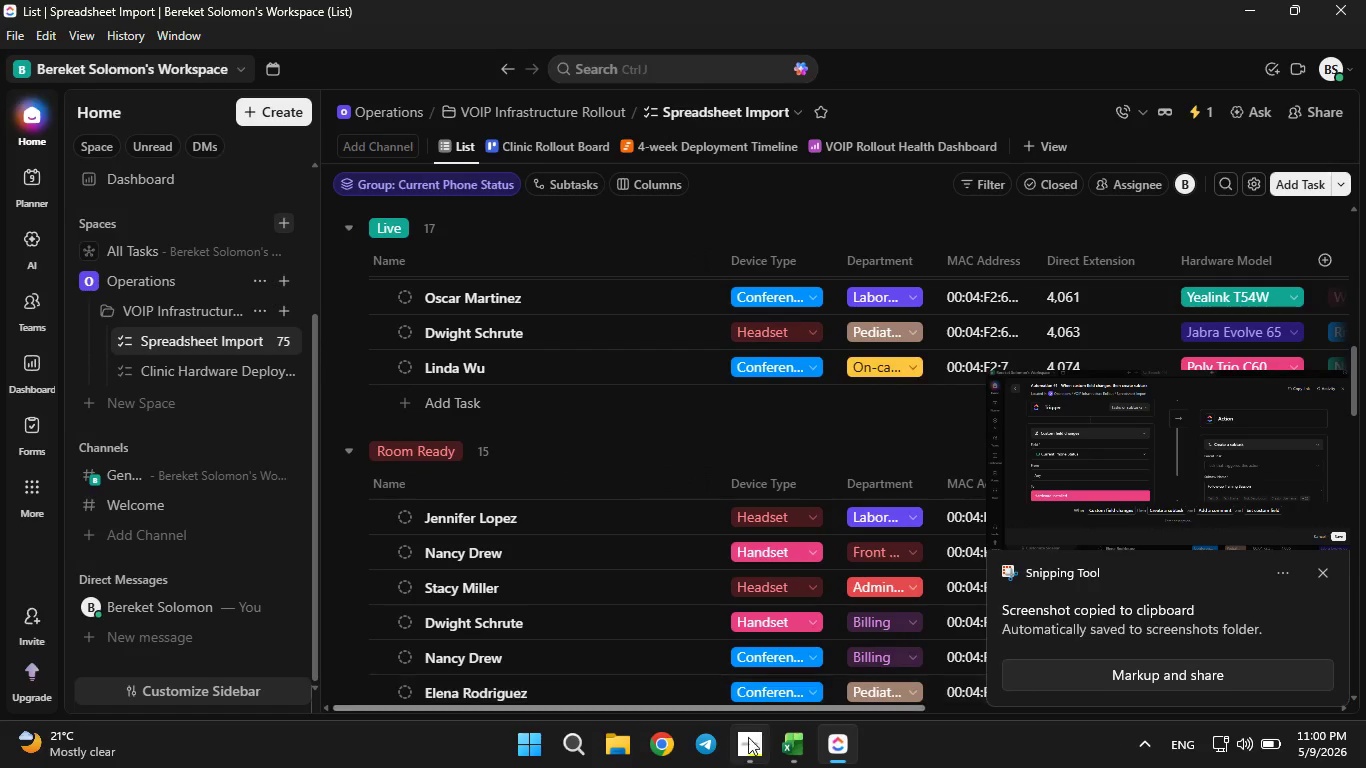 
left_click([745, 742])
 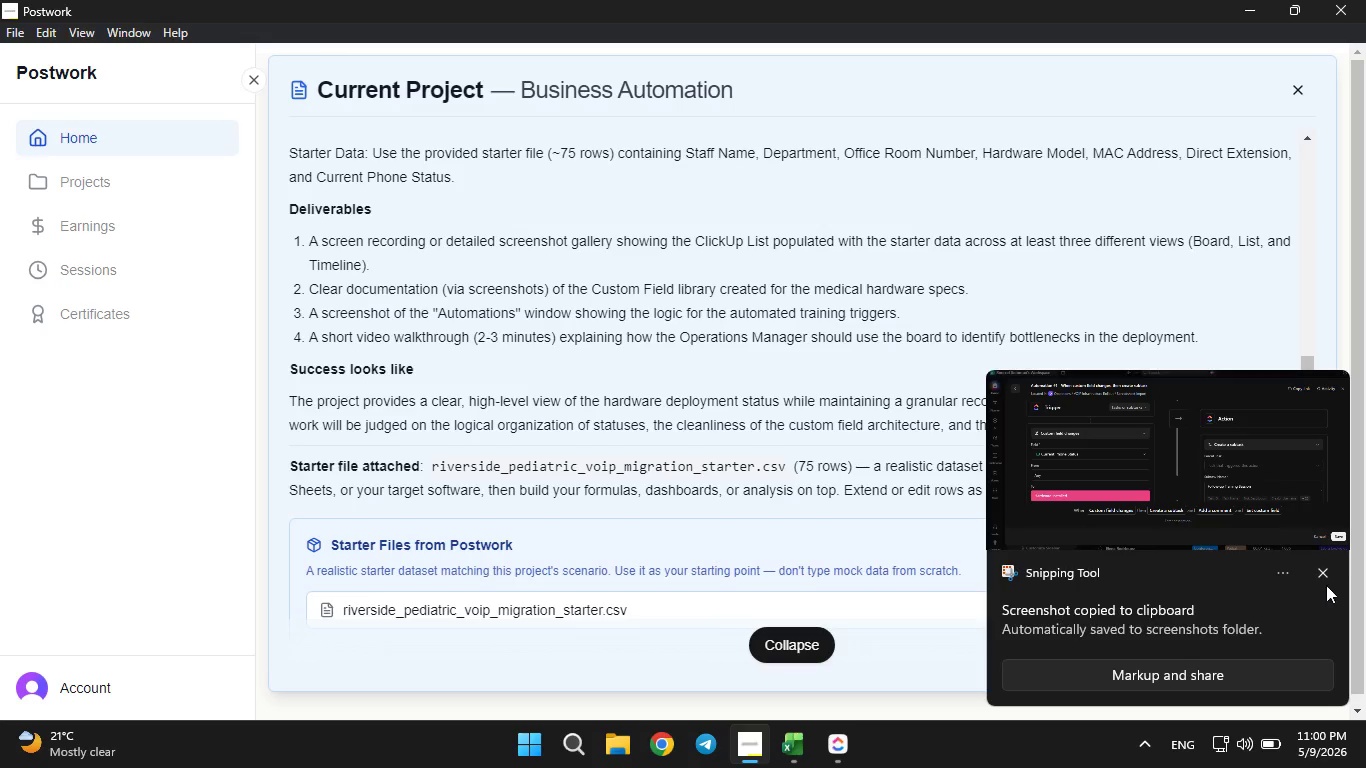 
left_click([1323, 577])